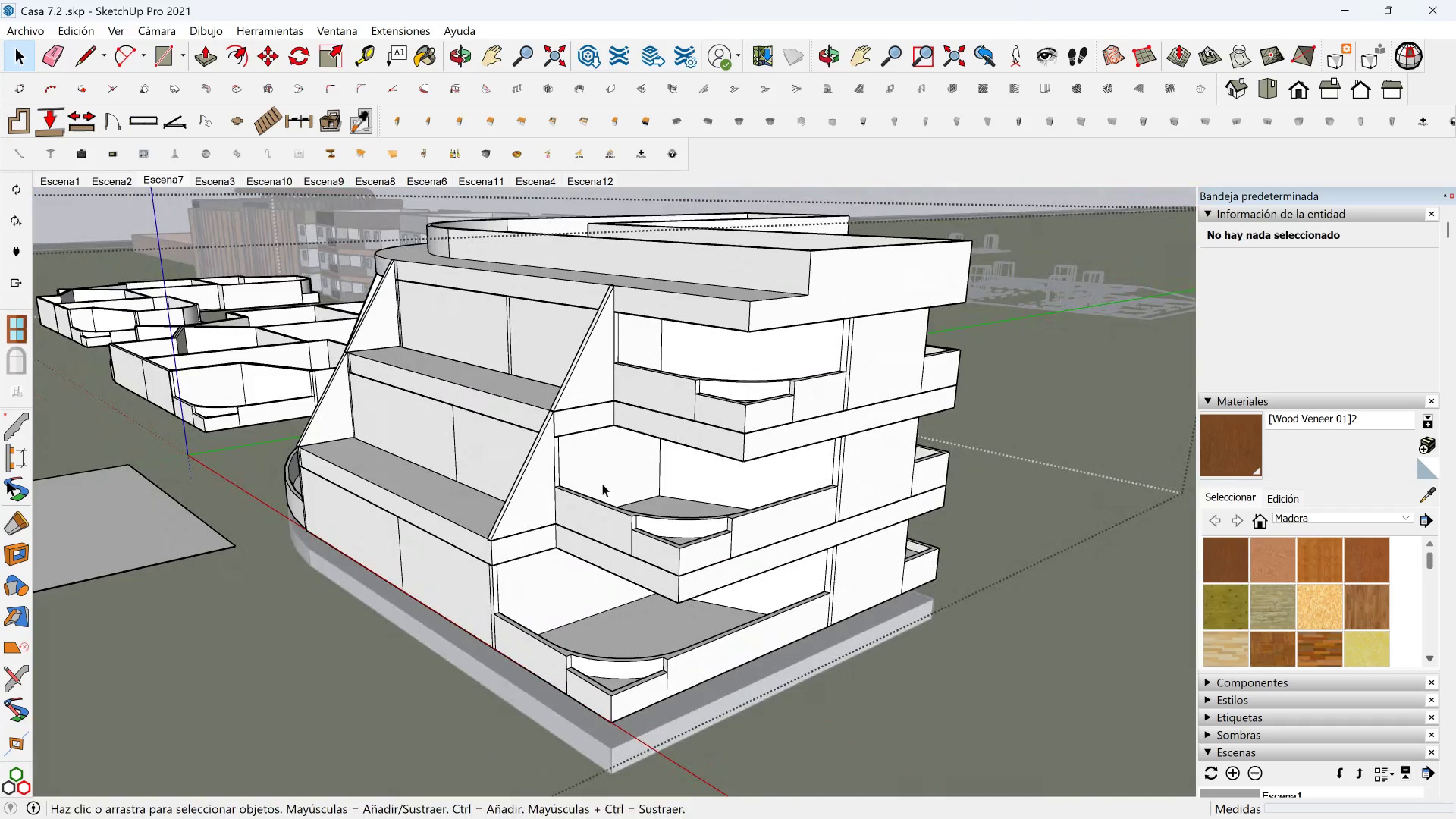 
scroll: coordinate [591, 482], scroll_direction: down, amount: 3.0
 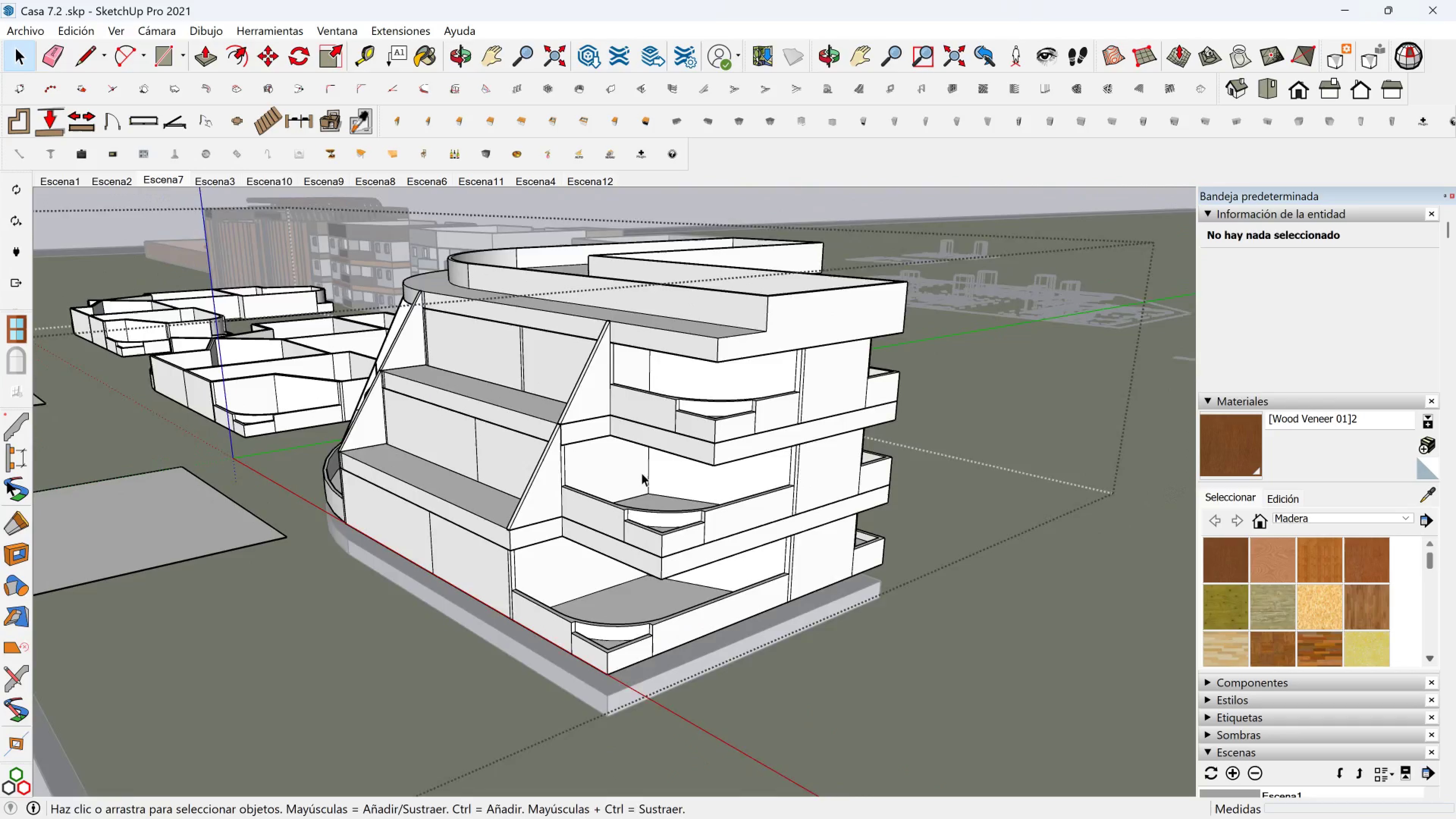 
key(Shift+ShiftLeft)
 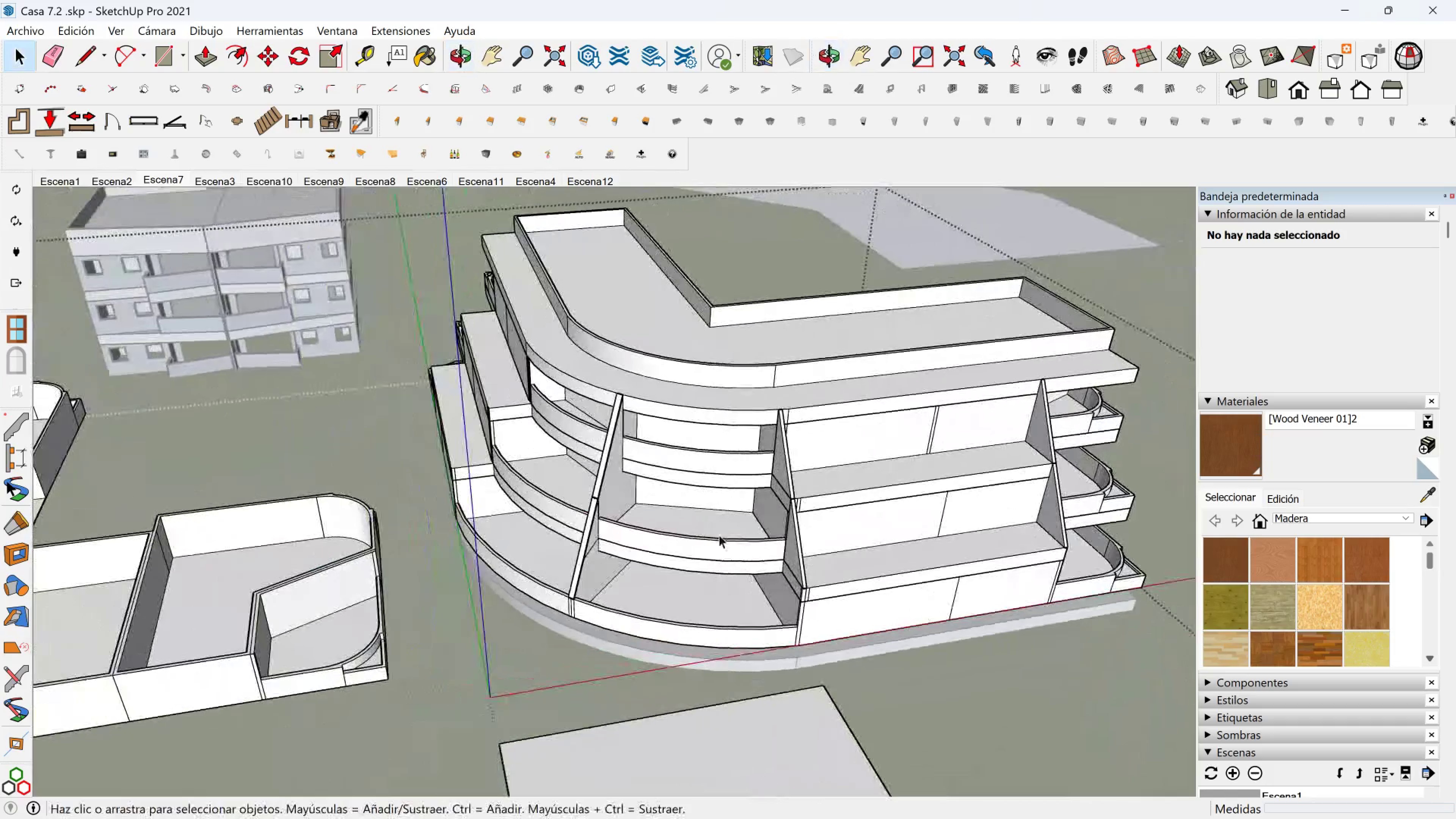 
key(Shift+ShiftLeft)
 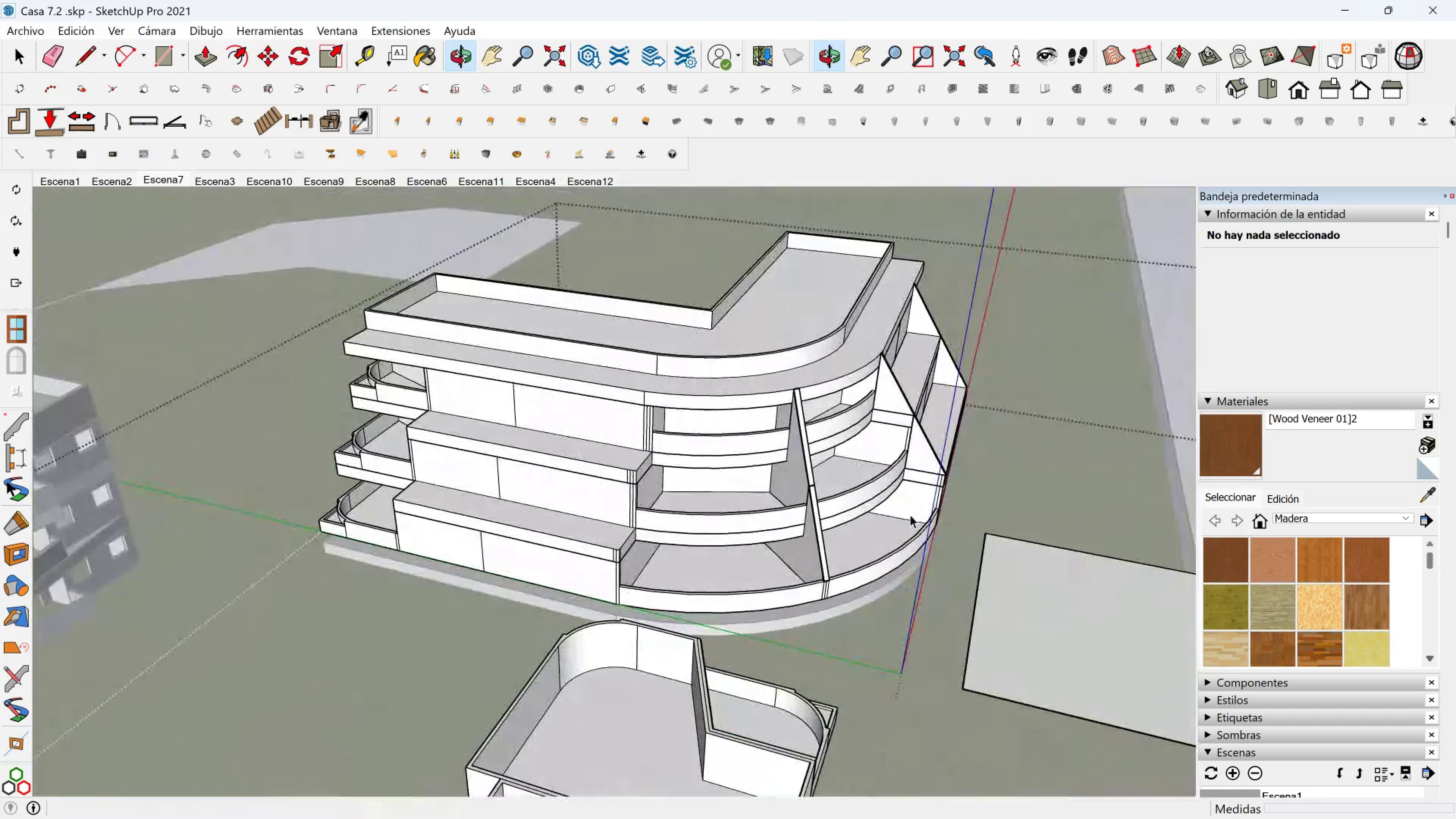 
scroll: coordinate [614, 468], scroll_direction: up, amount: 3.0
 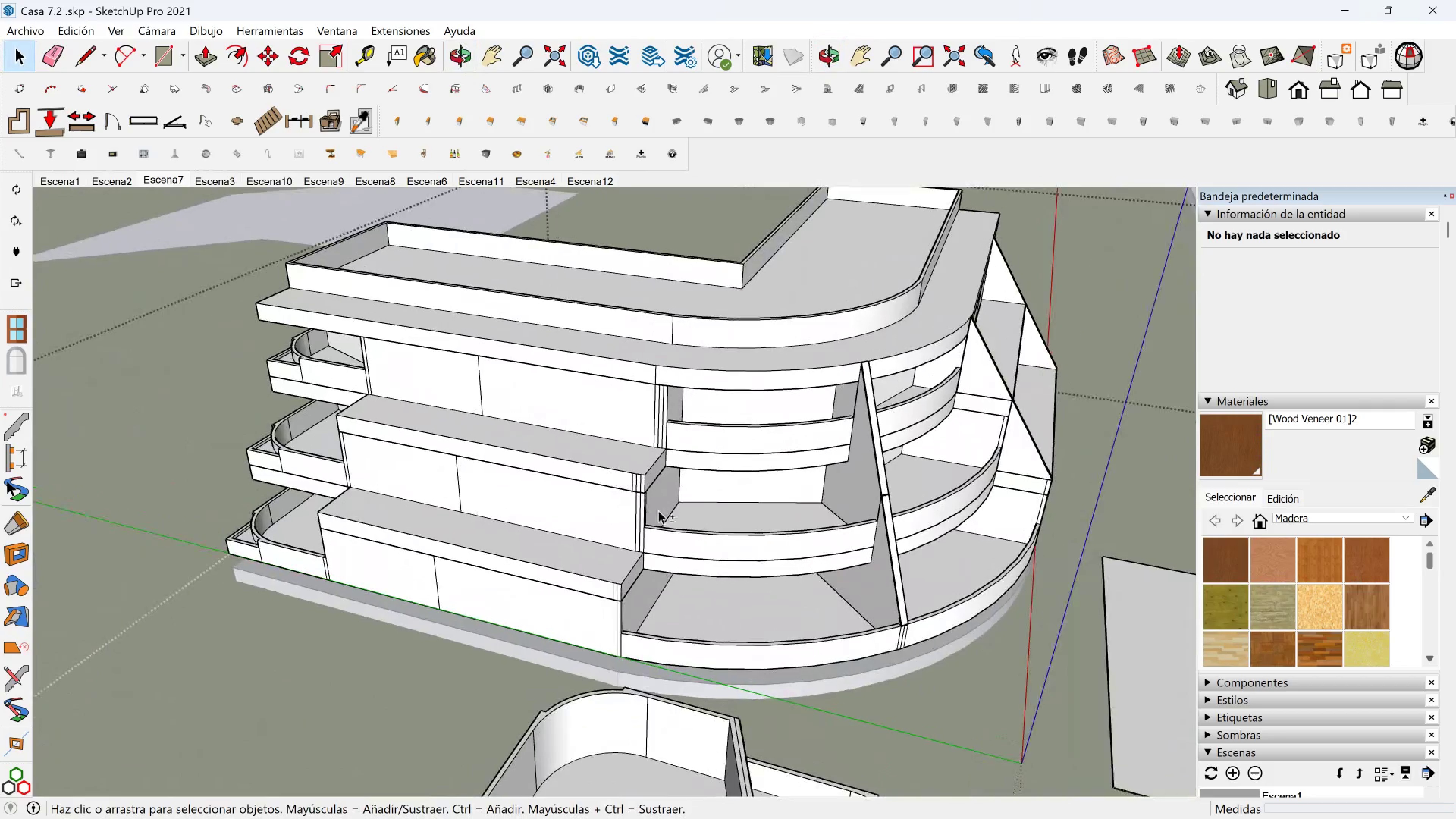 
key(Shift+ShiftLeft)
 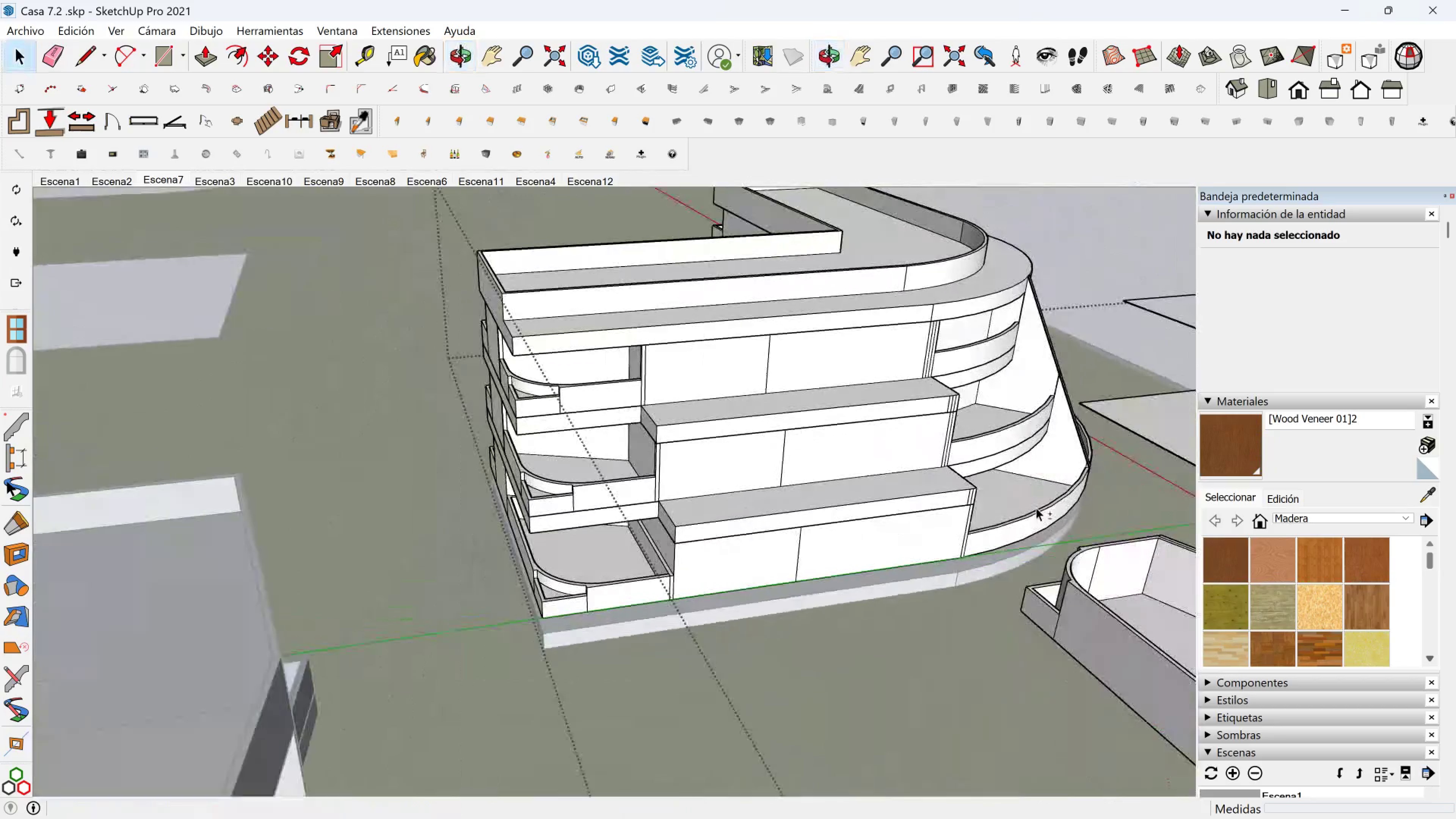 
hold_key(key=ShiftLeft, duration=0.4)
 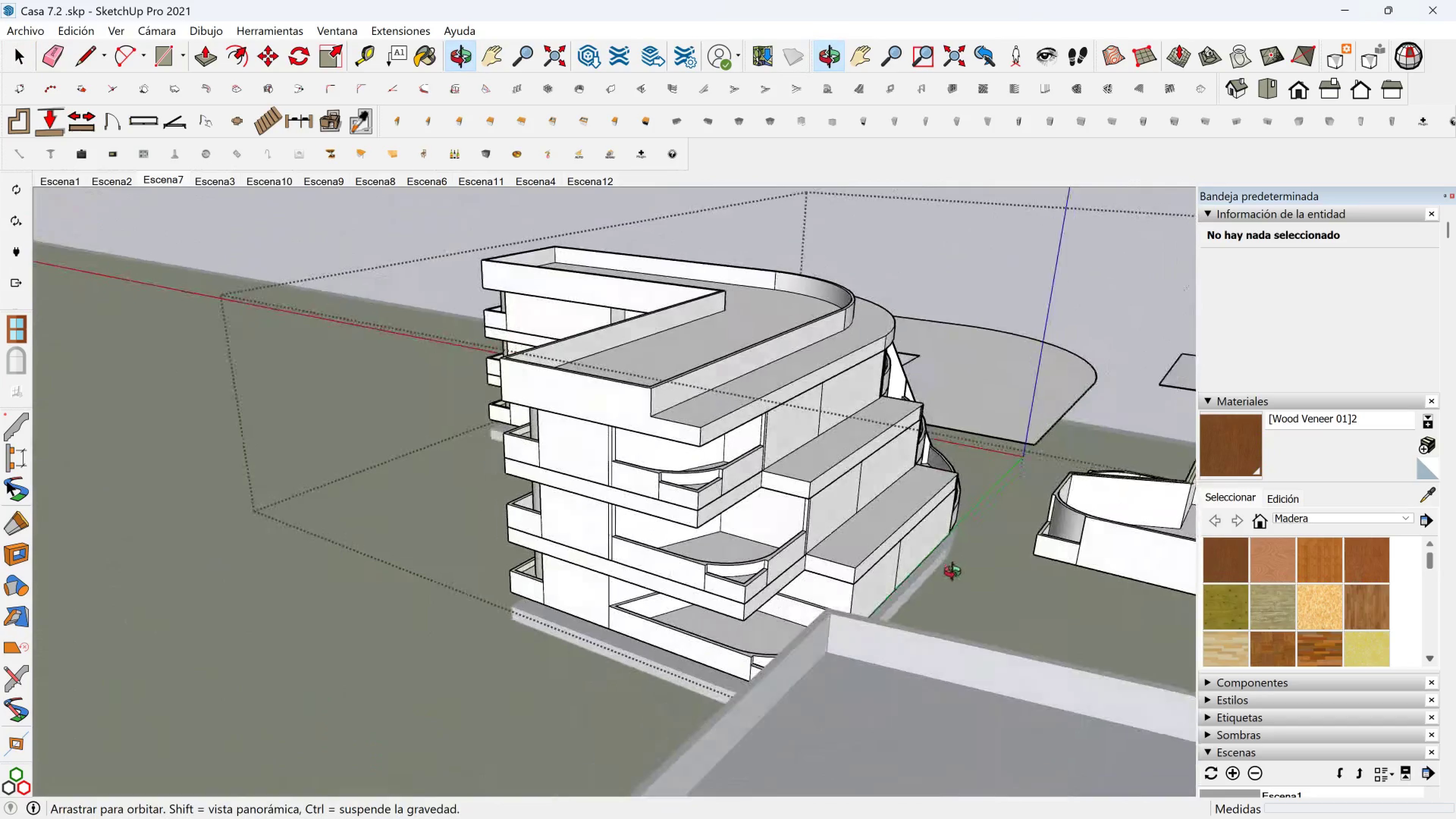 
scroll: coordinate [666, 526], scroll_direction: down, amount: 3.0
 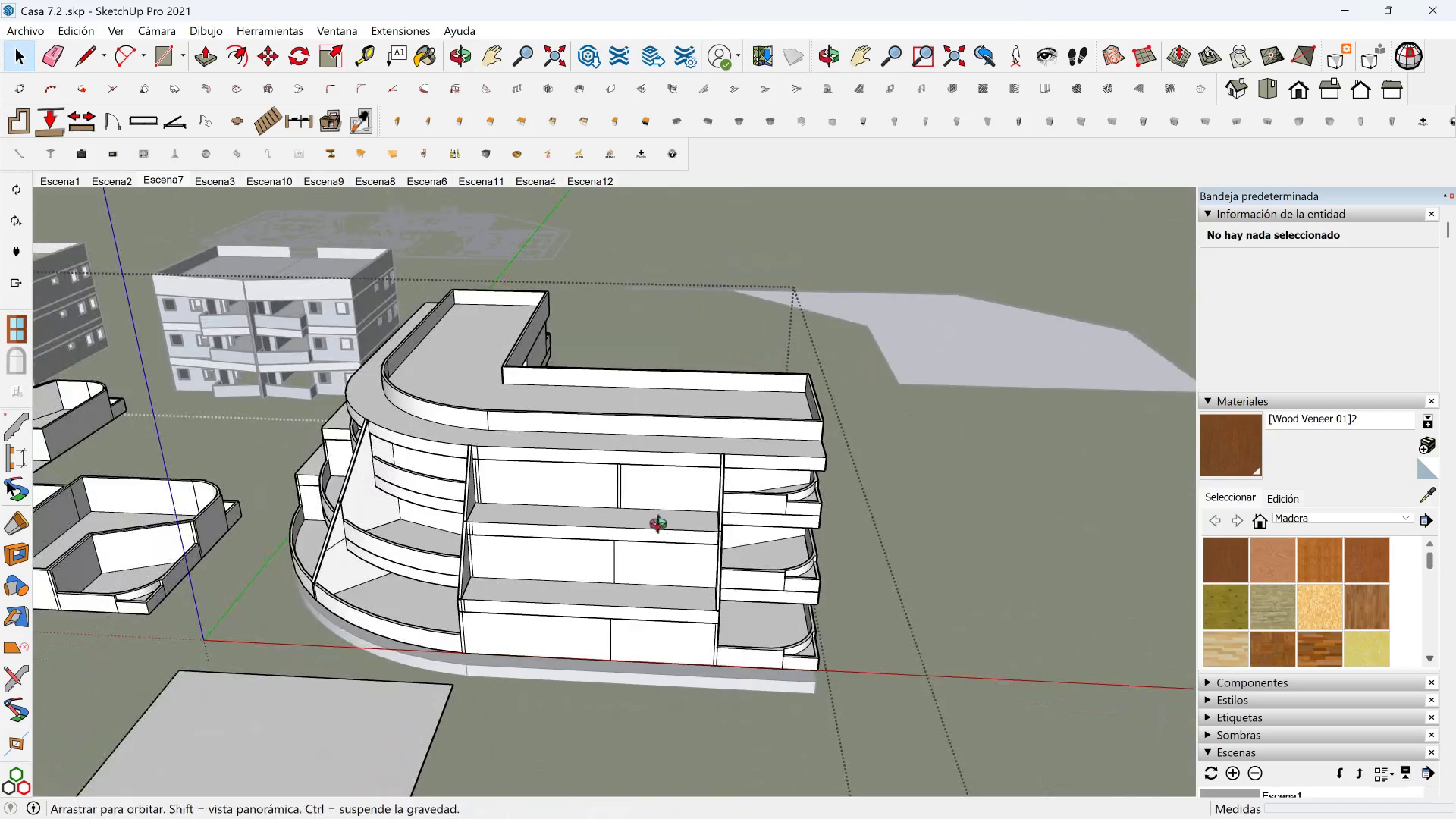 
key(Shift+ShiftLeft)
 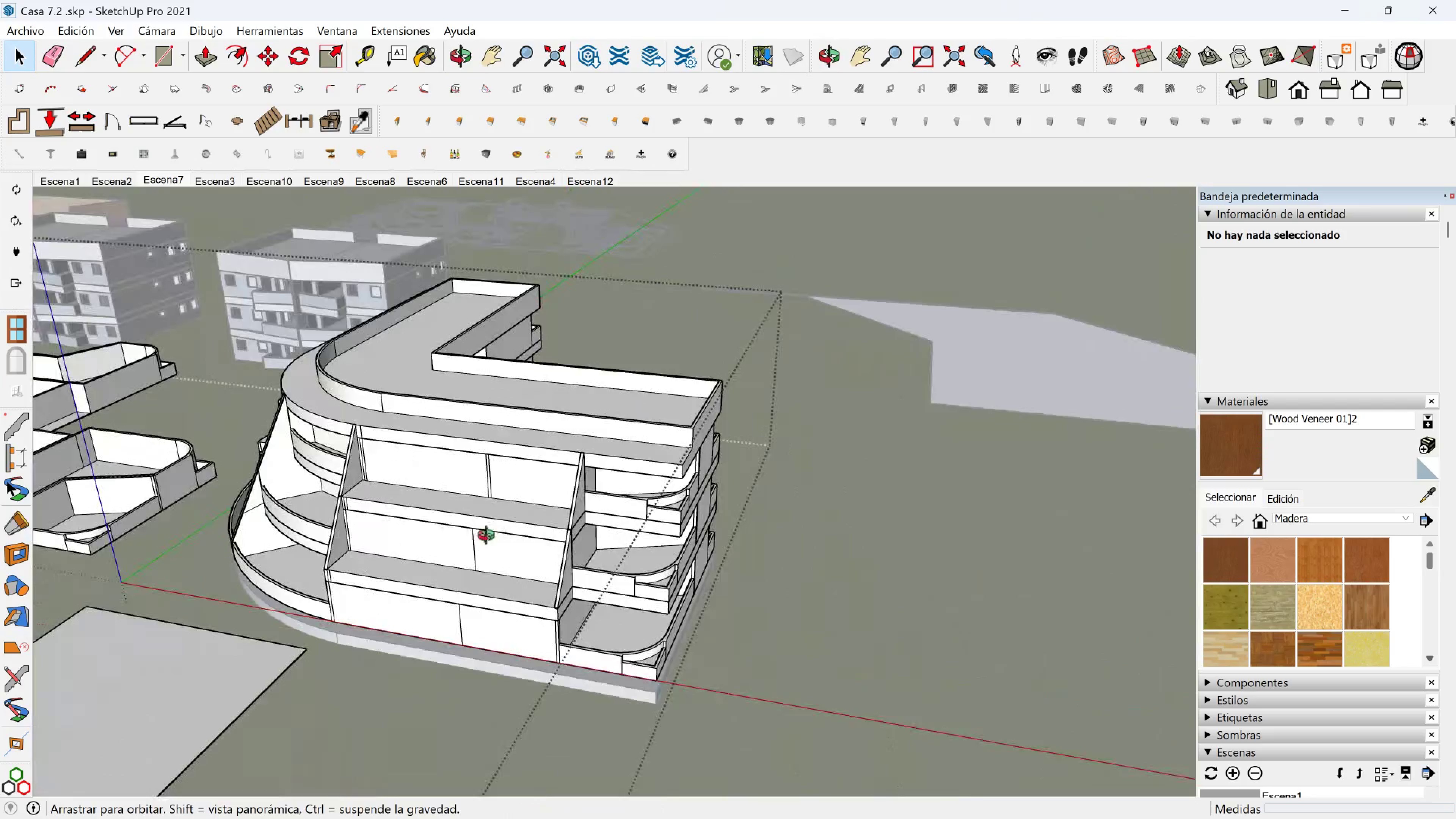 
hold_key(key=ShiftLeft, duration=0.4)
 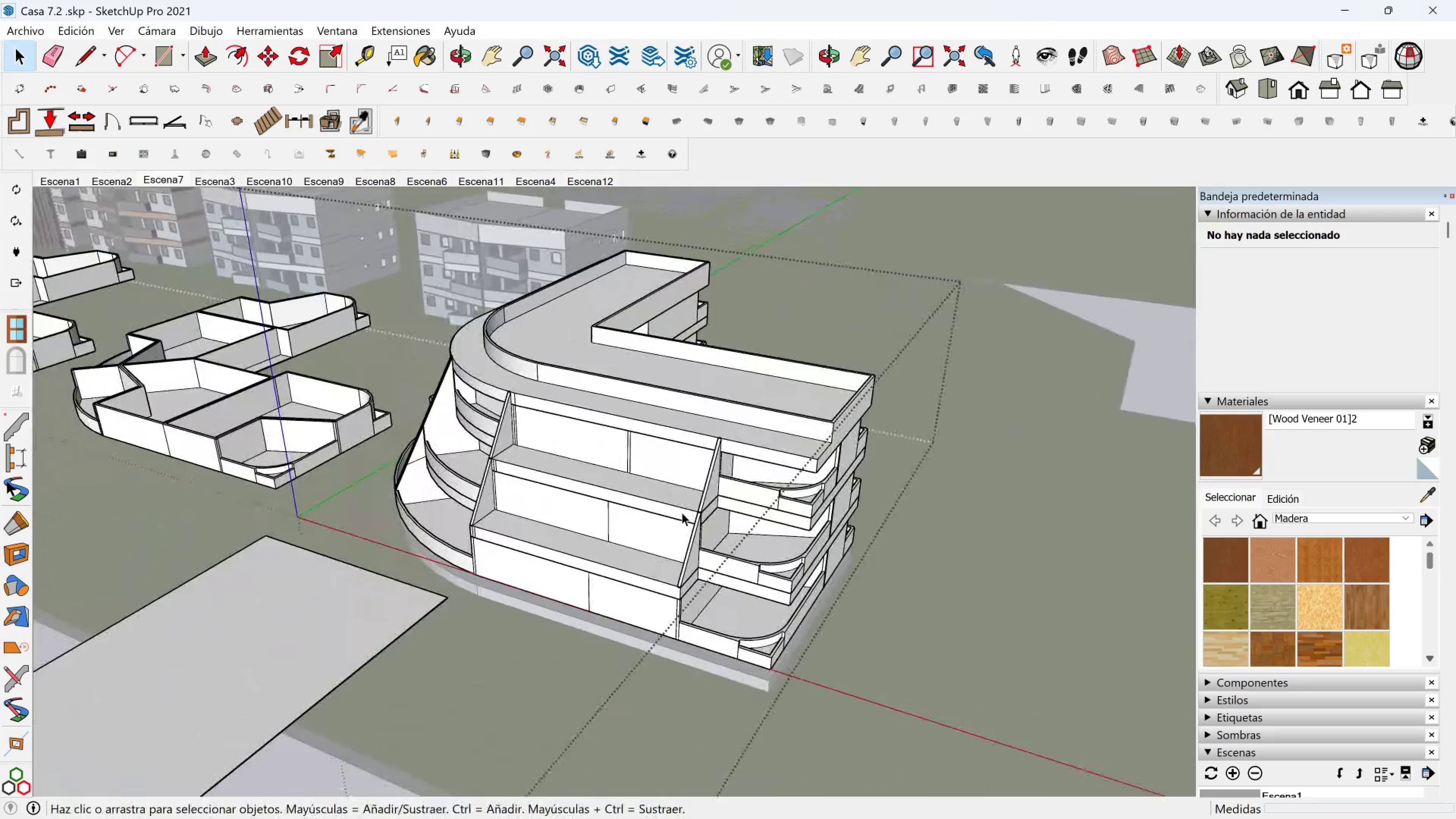 
scroll: coordinate [682, 512], scroll_direction: up, amount: 3.0
 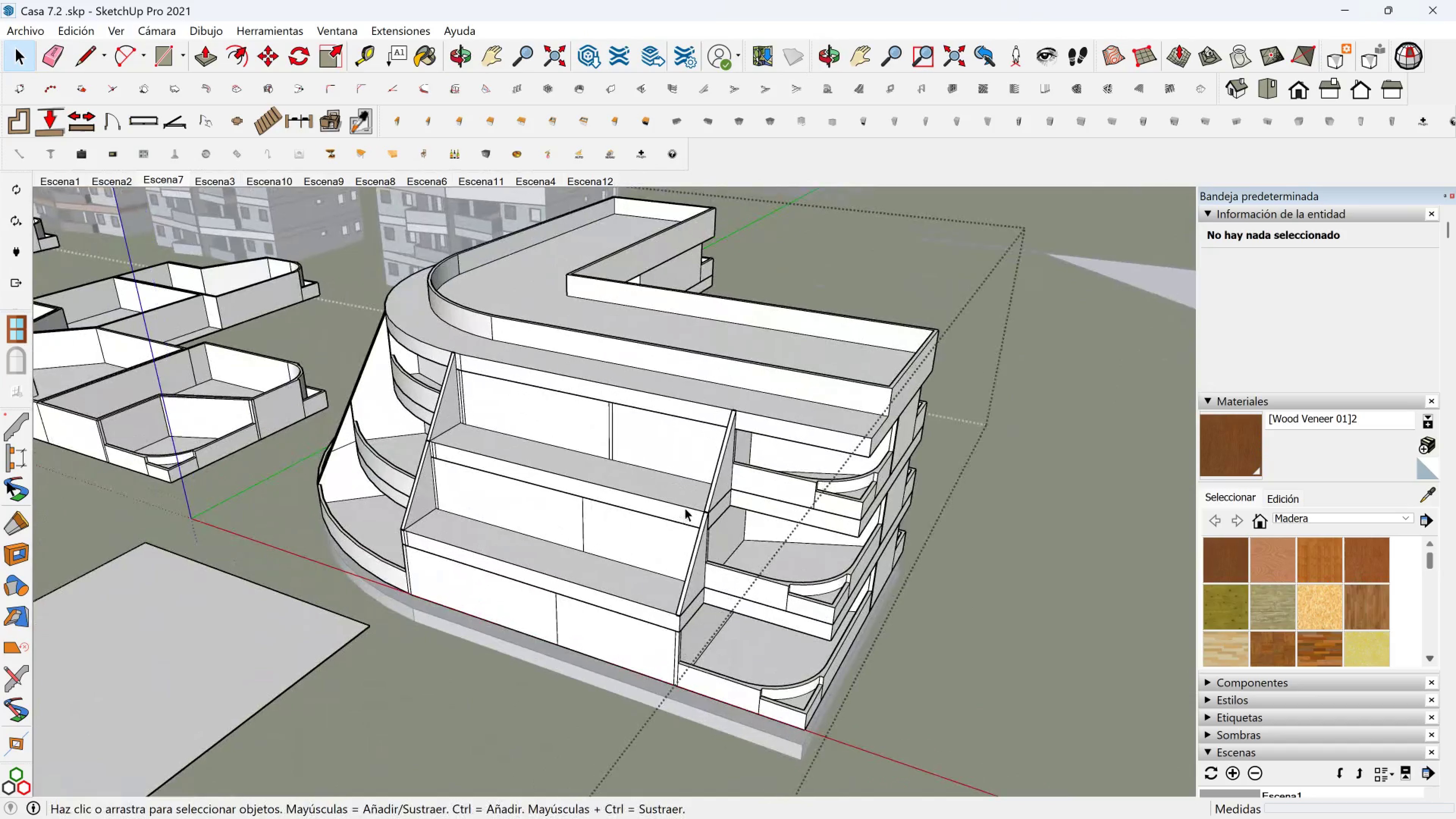 
key(Shift+ShiftLeft)
 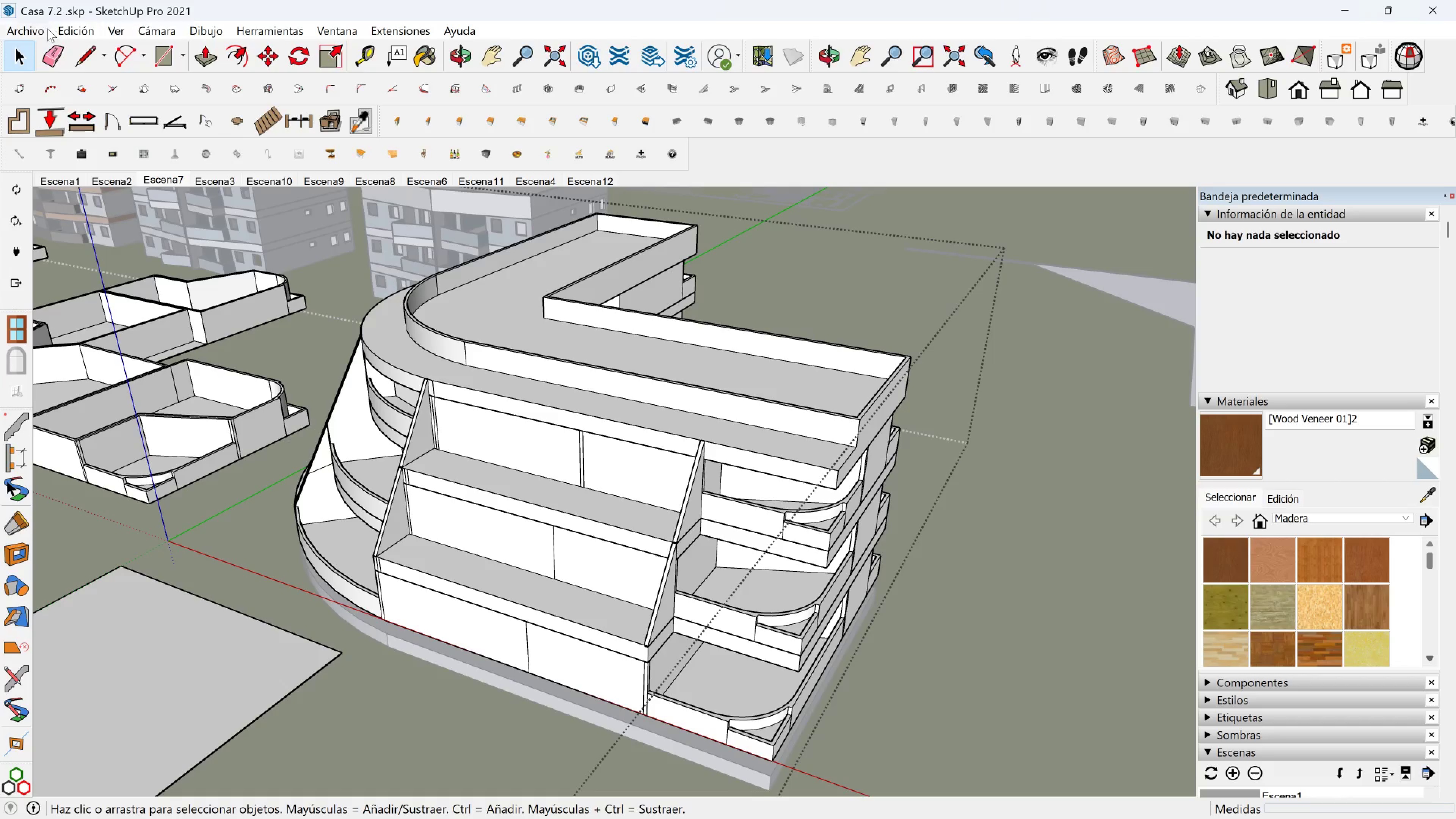 
left_click([28, 28])
 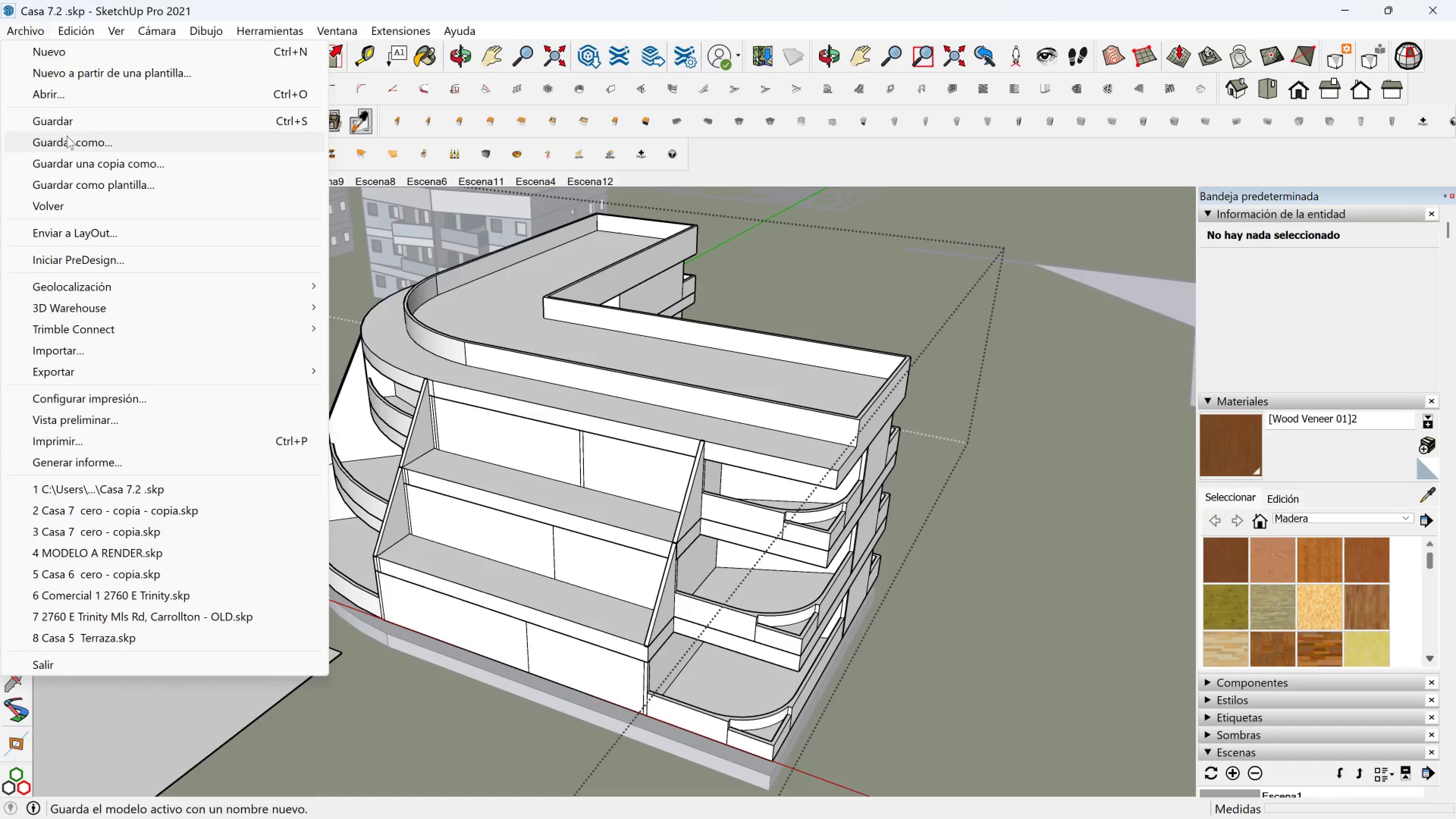 